 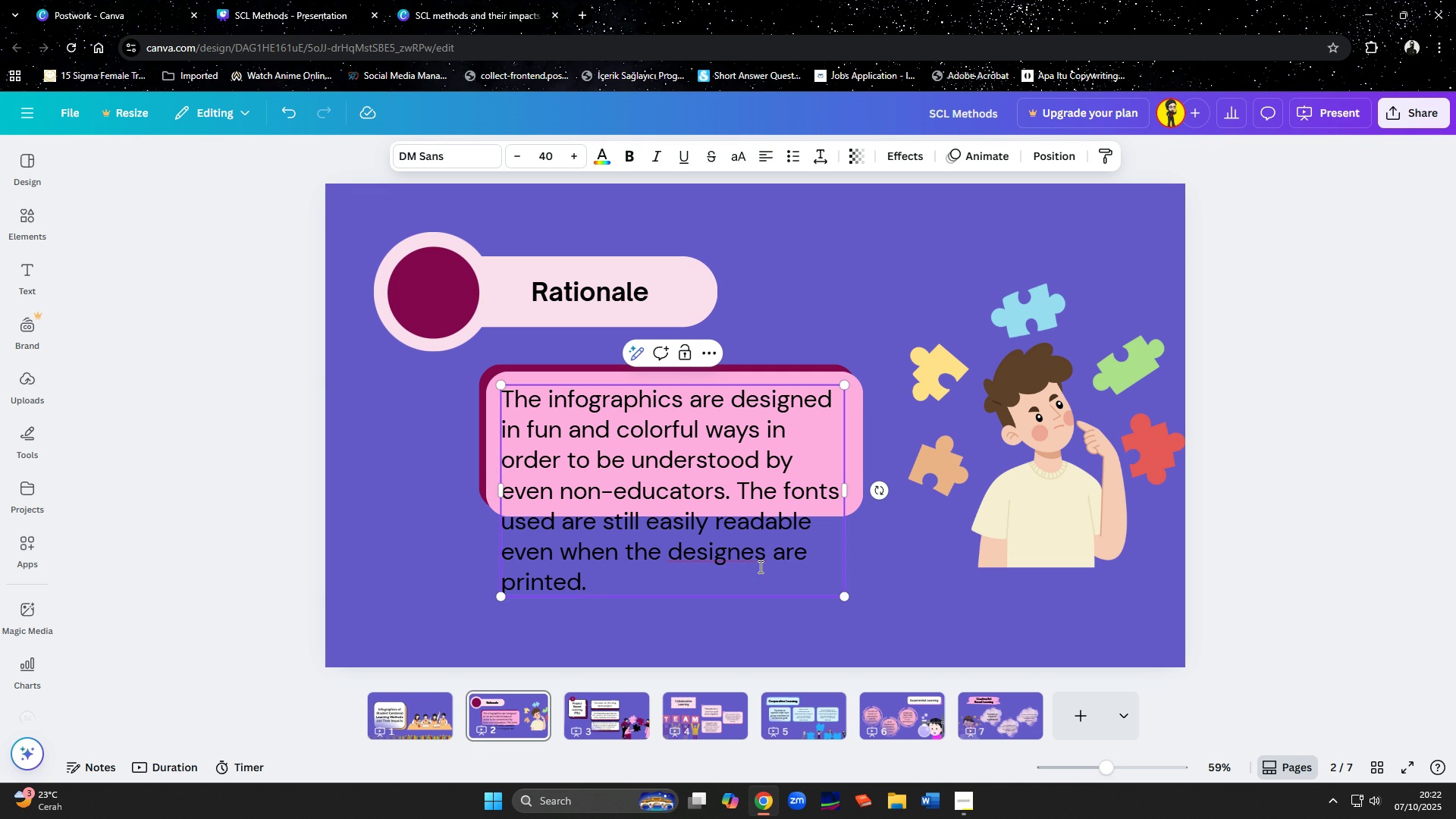 
key(Backspace)
 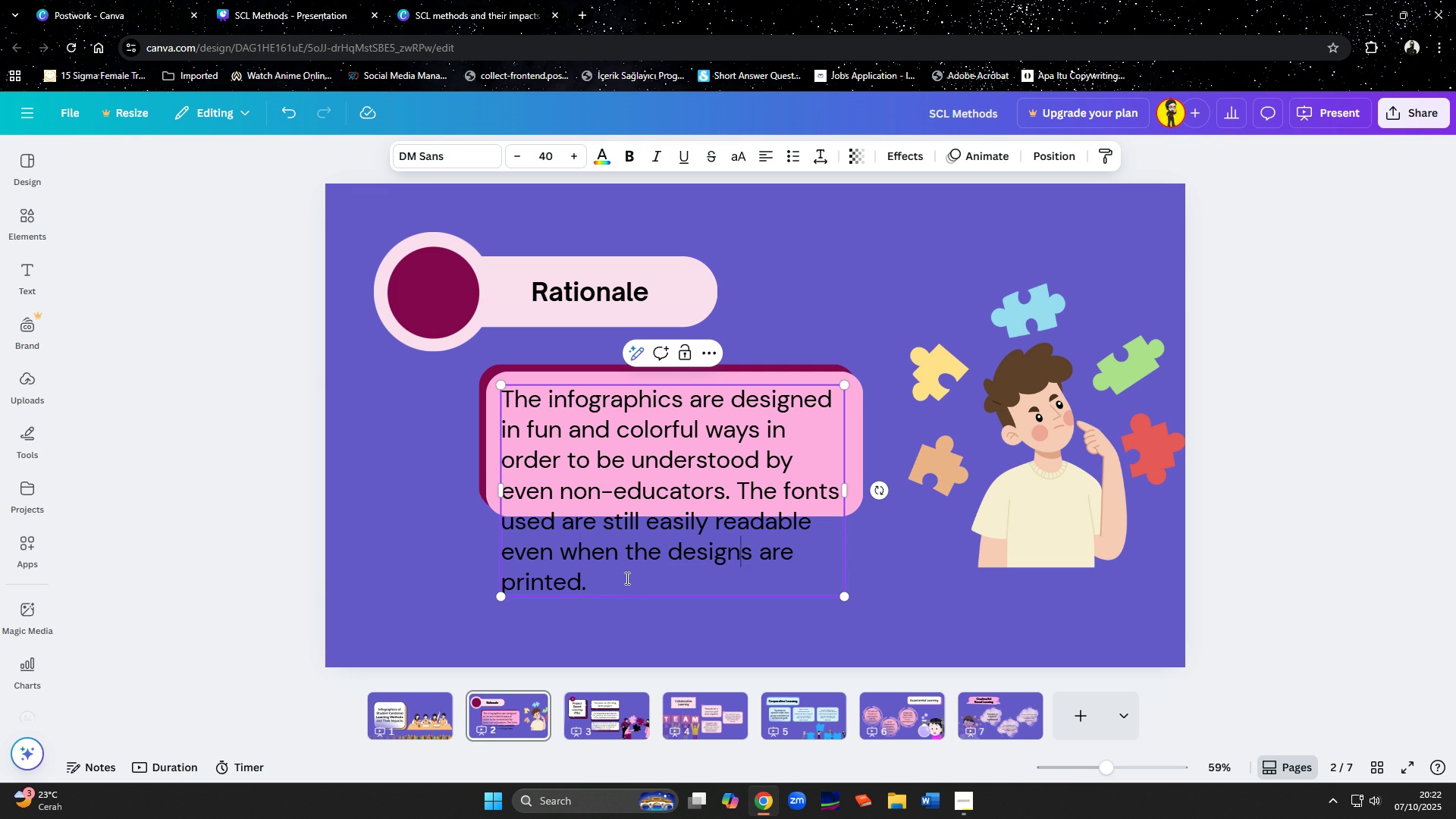 
left_click([631, 582])
 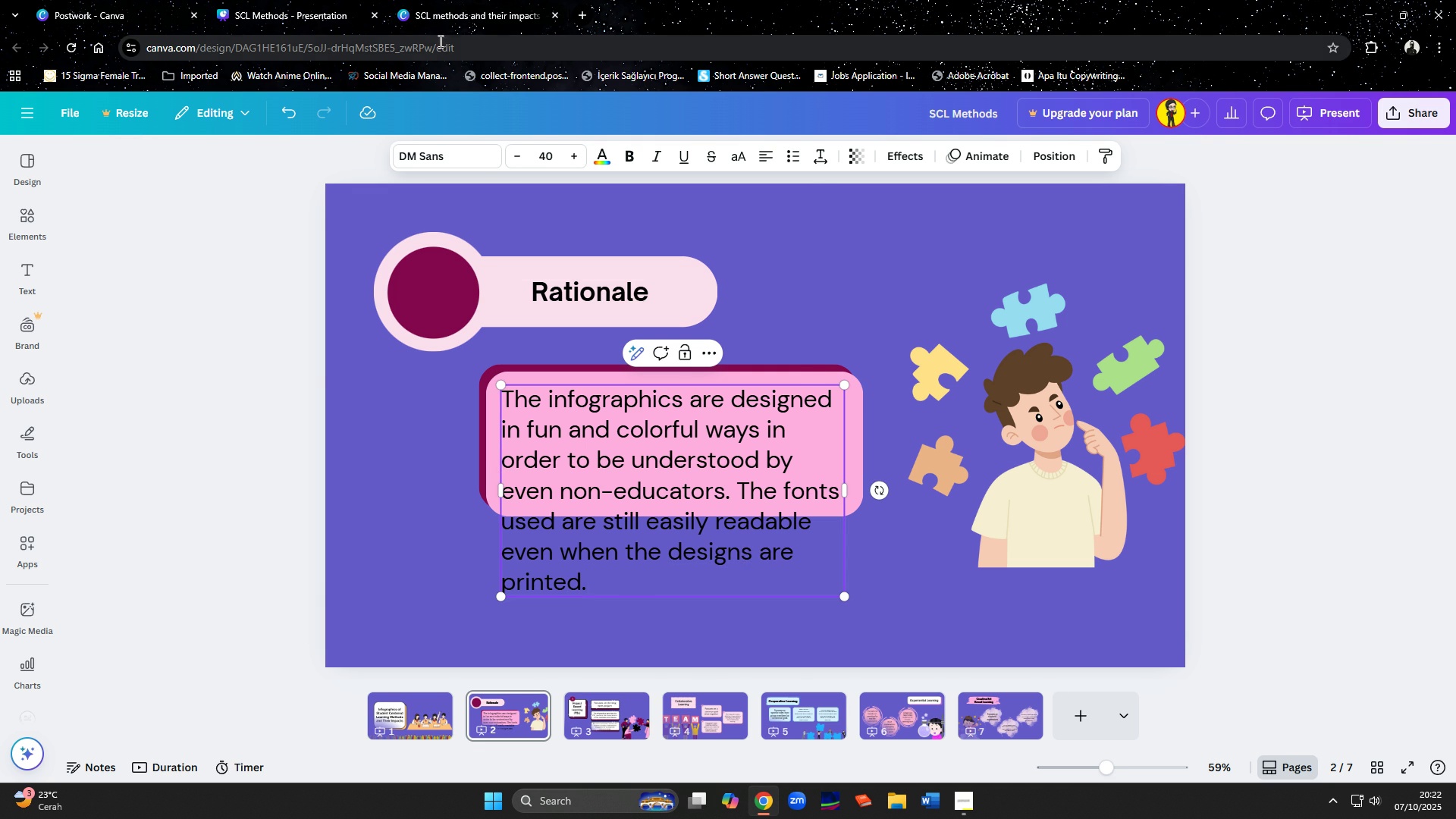 
left_click([446, 16])
 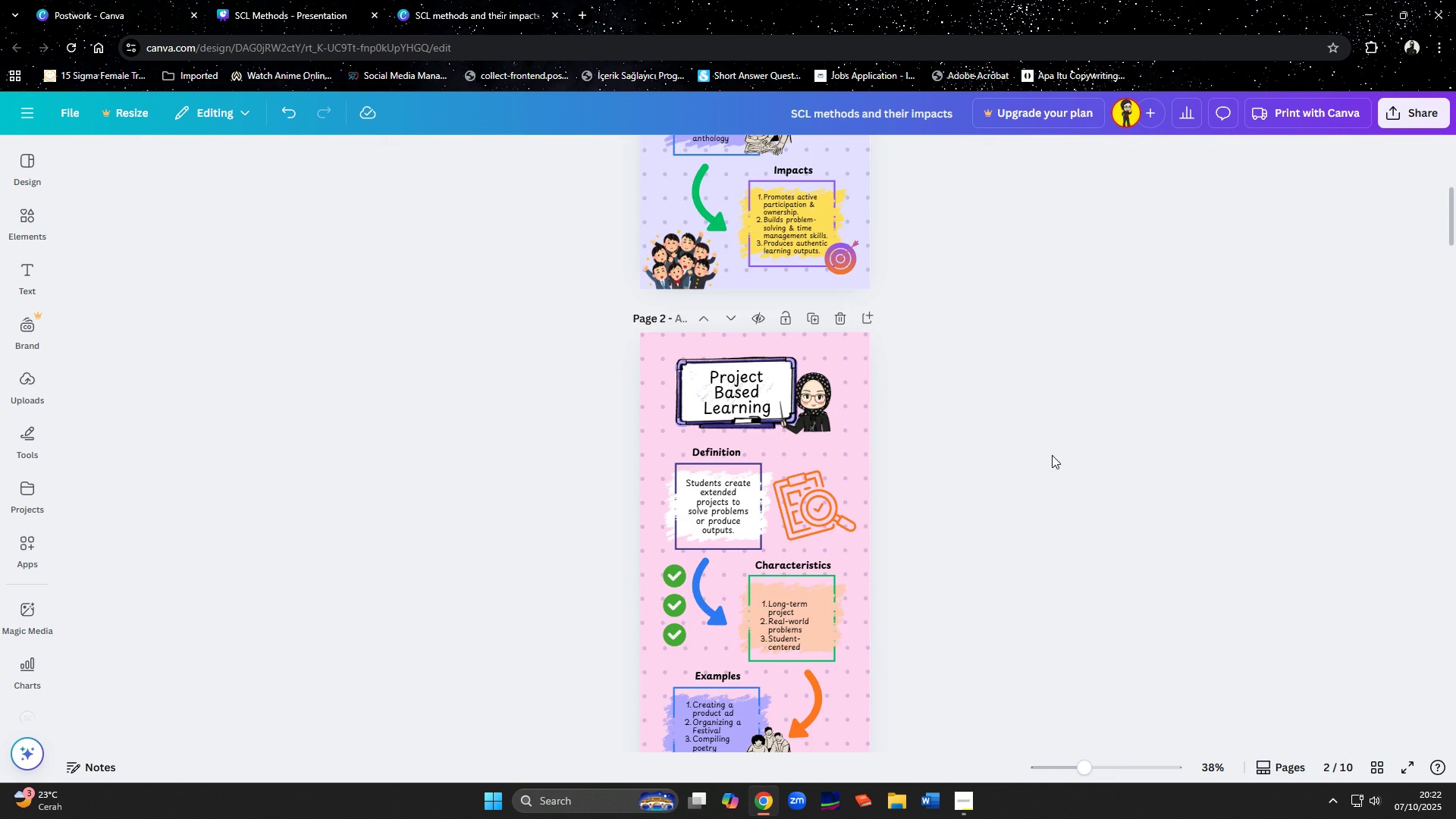 
scroll: coordinate [1058, 453], scroll_direction: down, amount: 12.0